 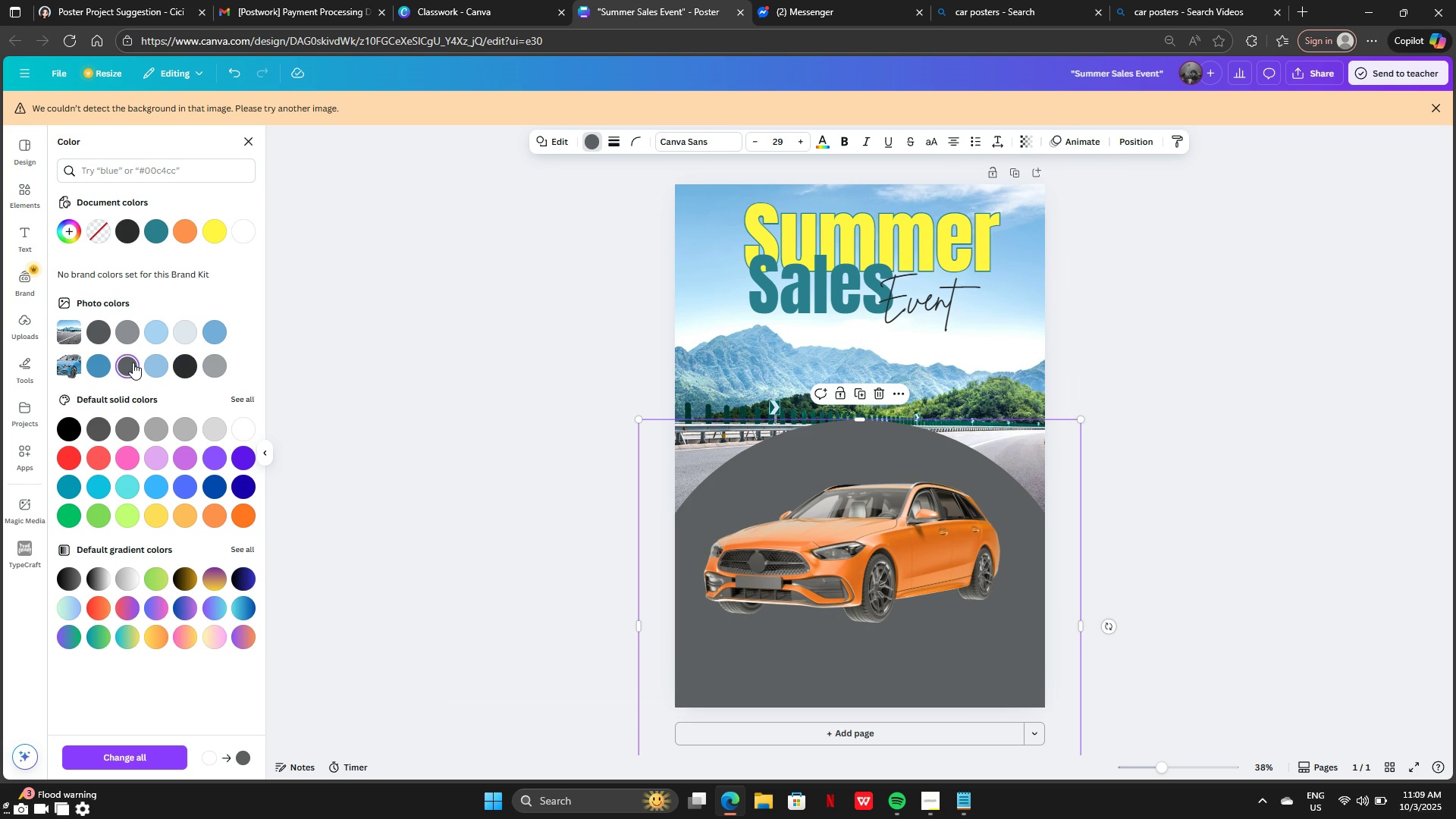 
left_click([123, 335])
 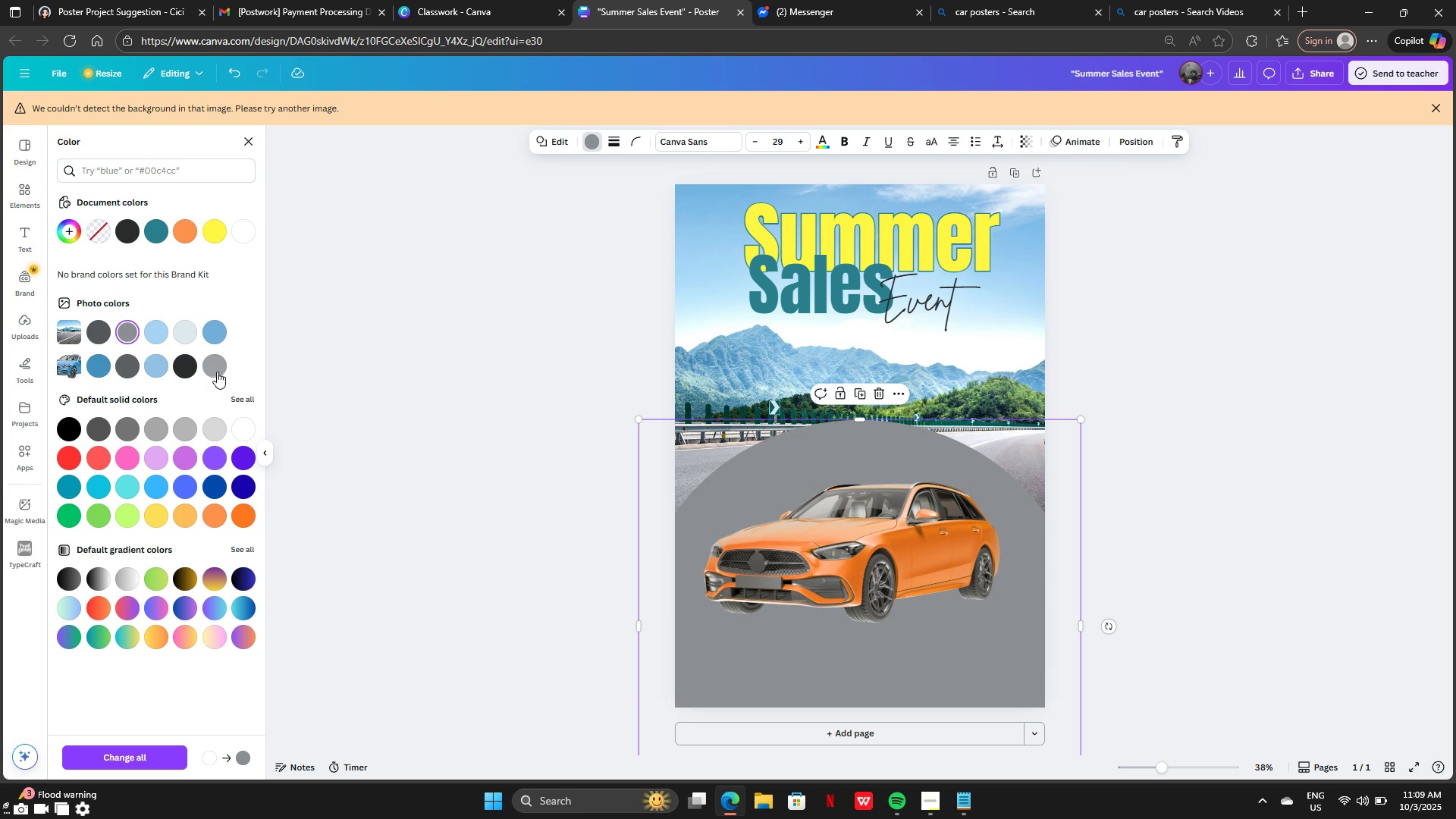 
left_click([218, 370])
 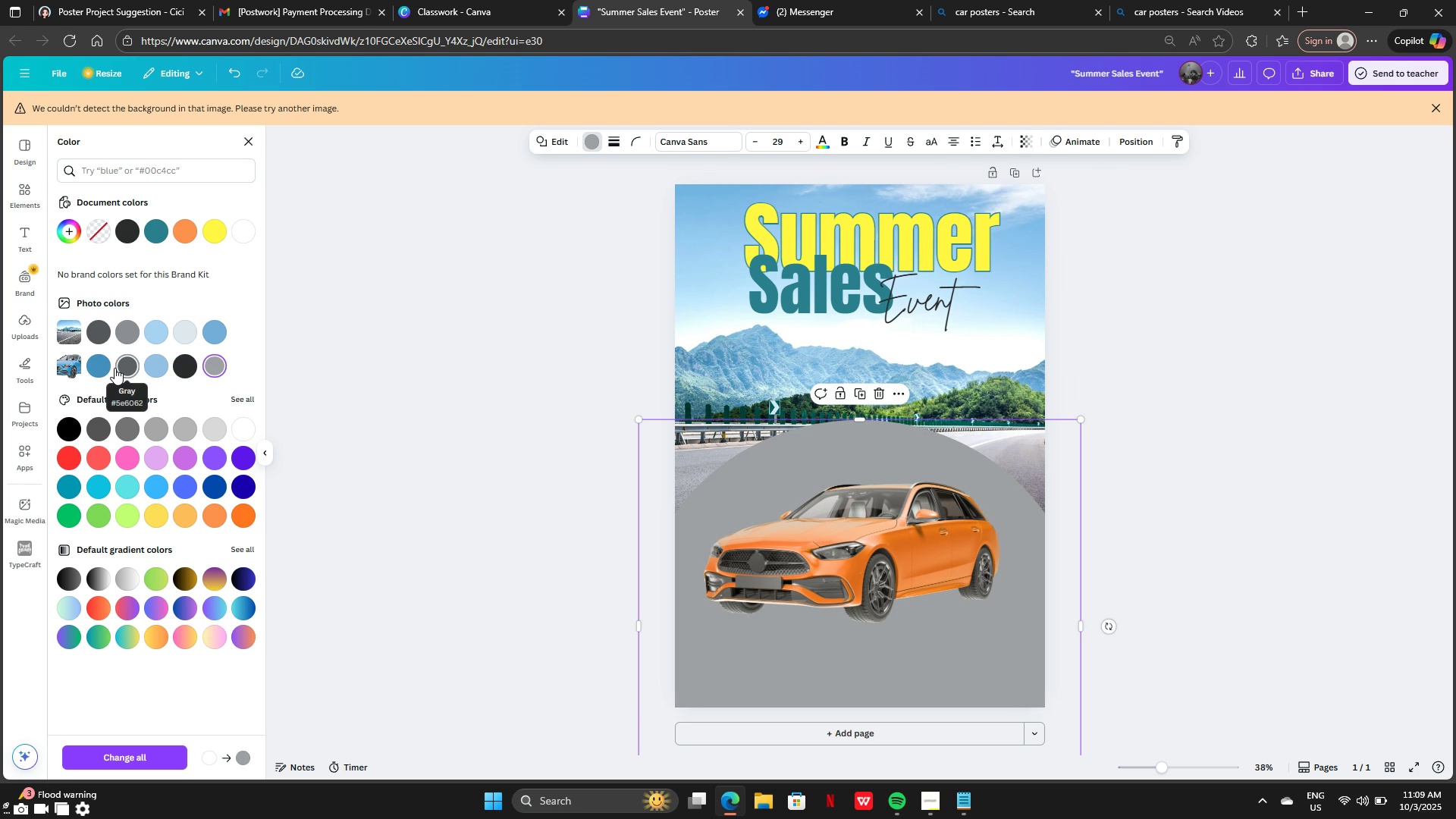 
left_click([115, 368])
 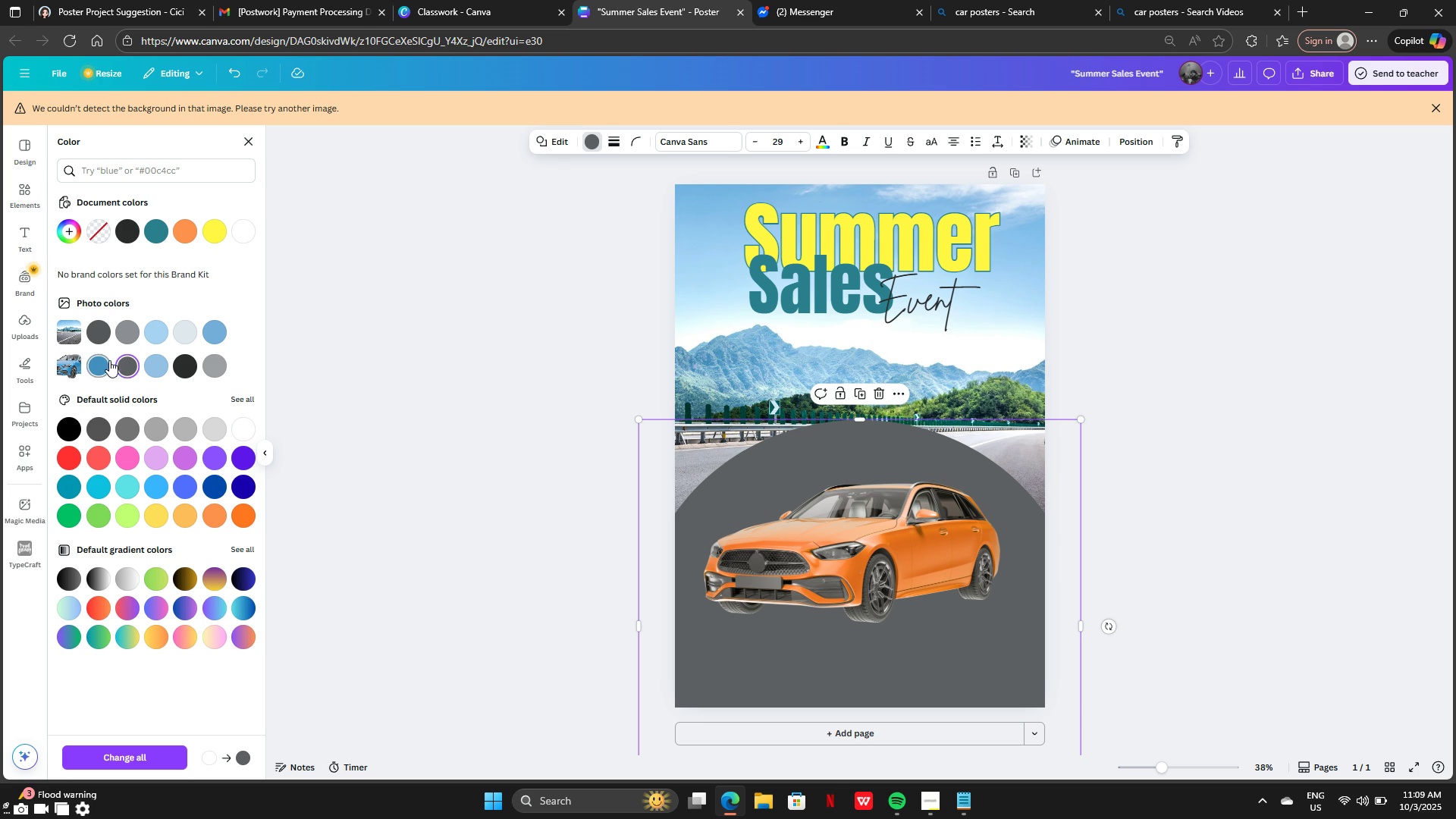 
left_click([104, 369])
 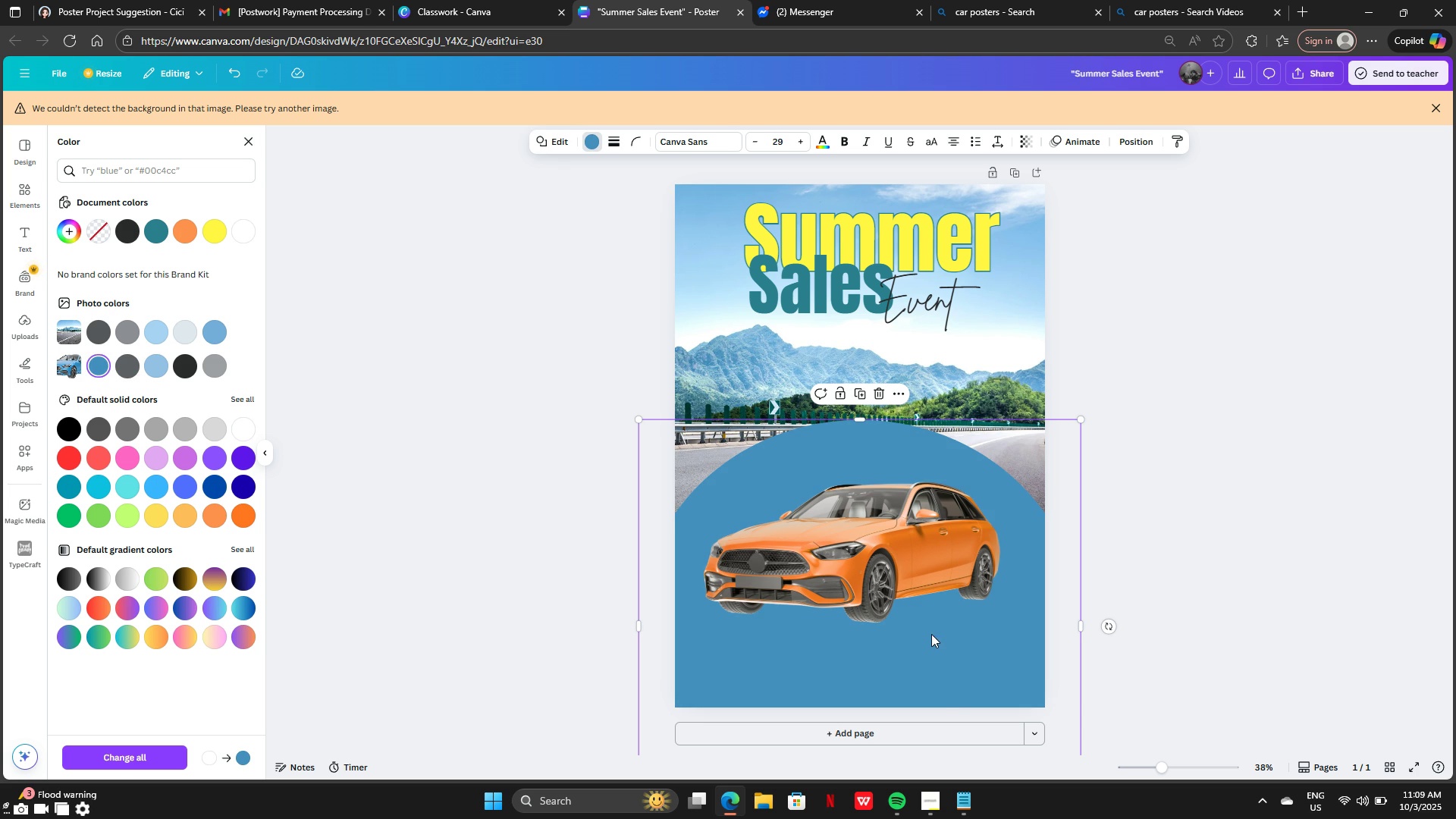 
left_click([937, 636])
 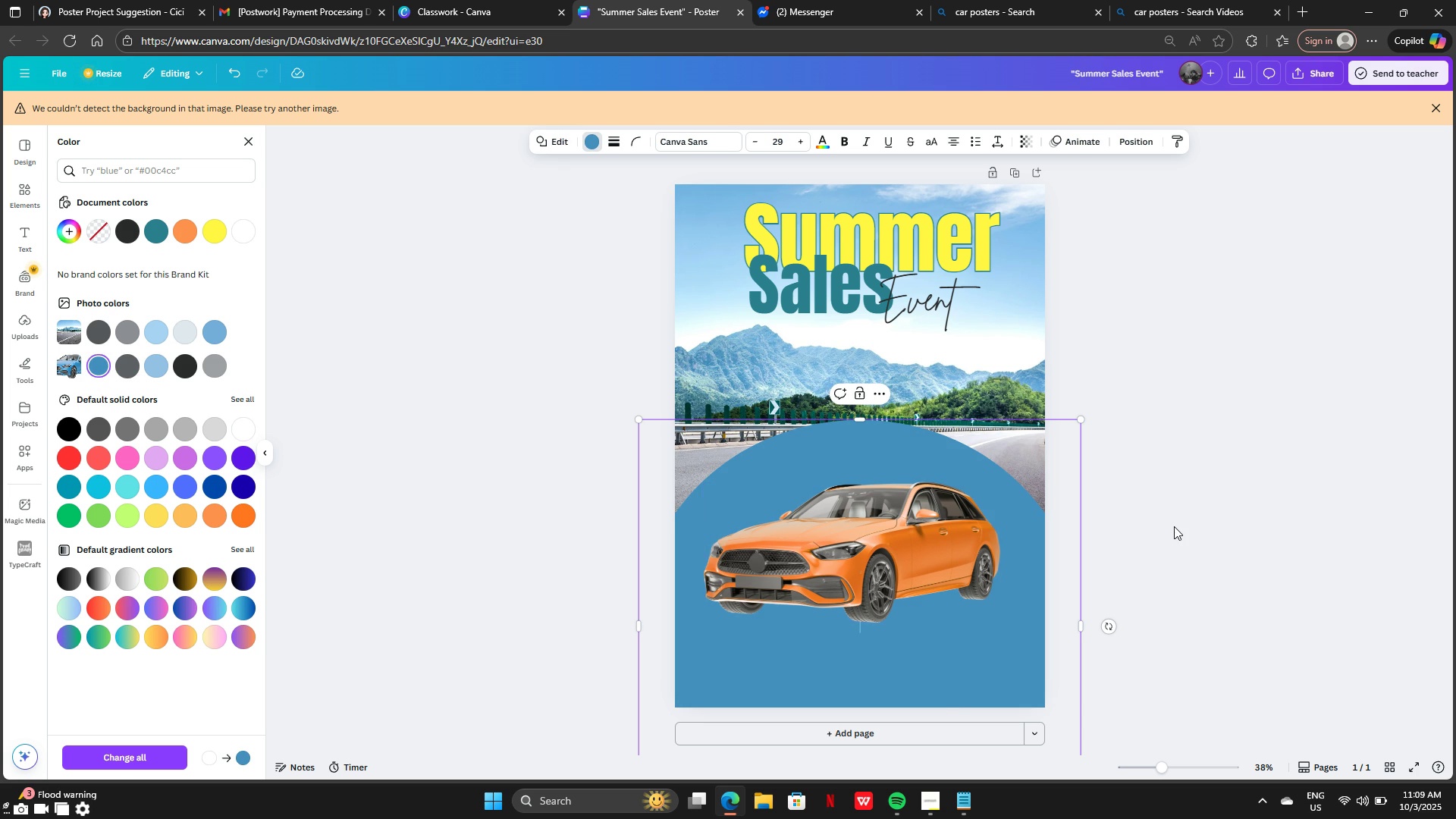 
left_click([1174, 526])
 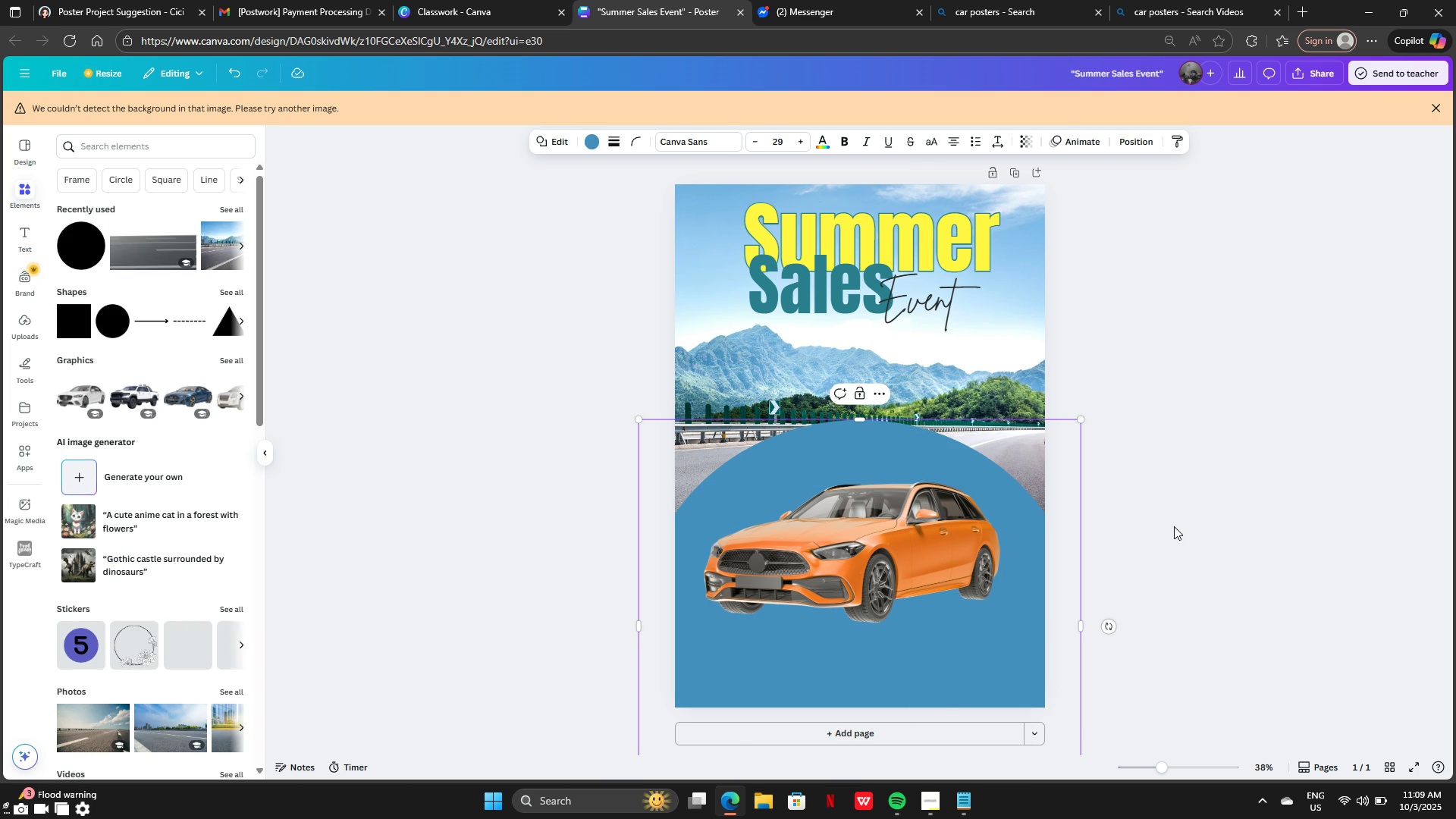 
left_click([1174, 526])
 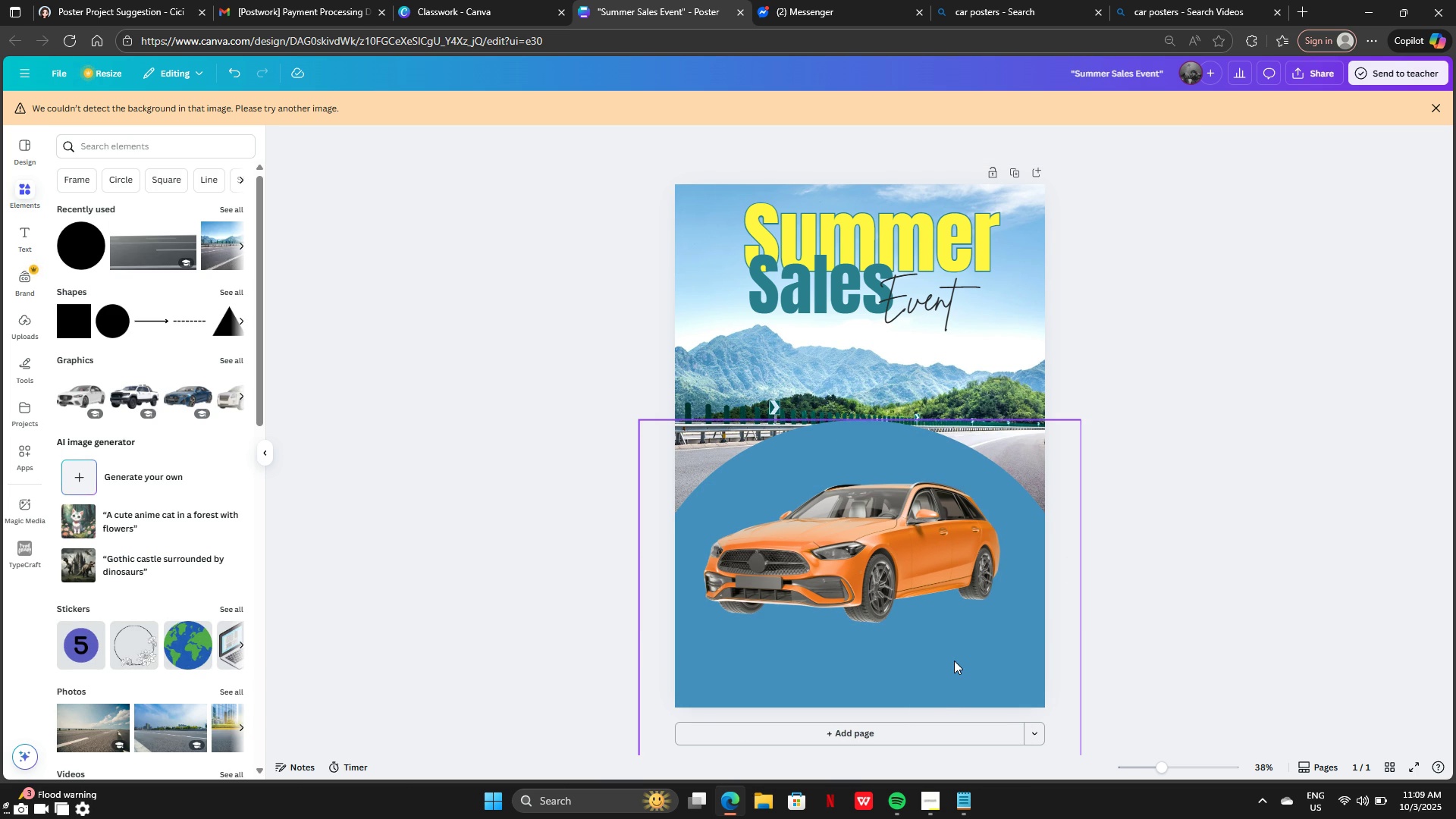 
left_click([954, 661])
 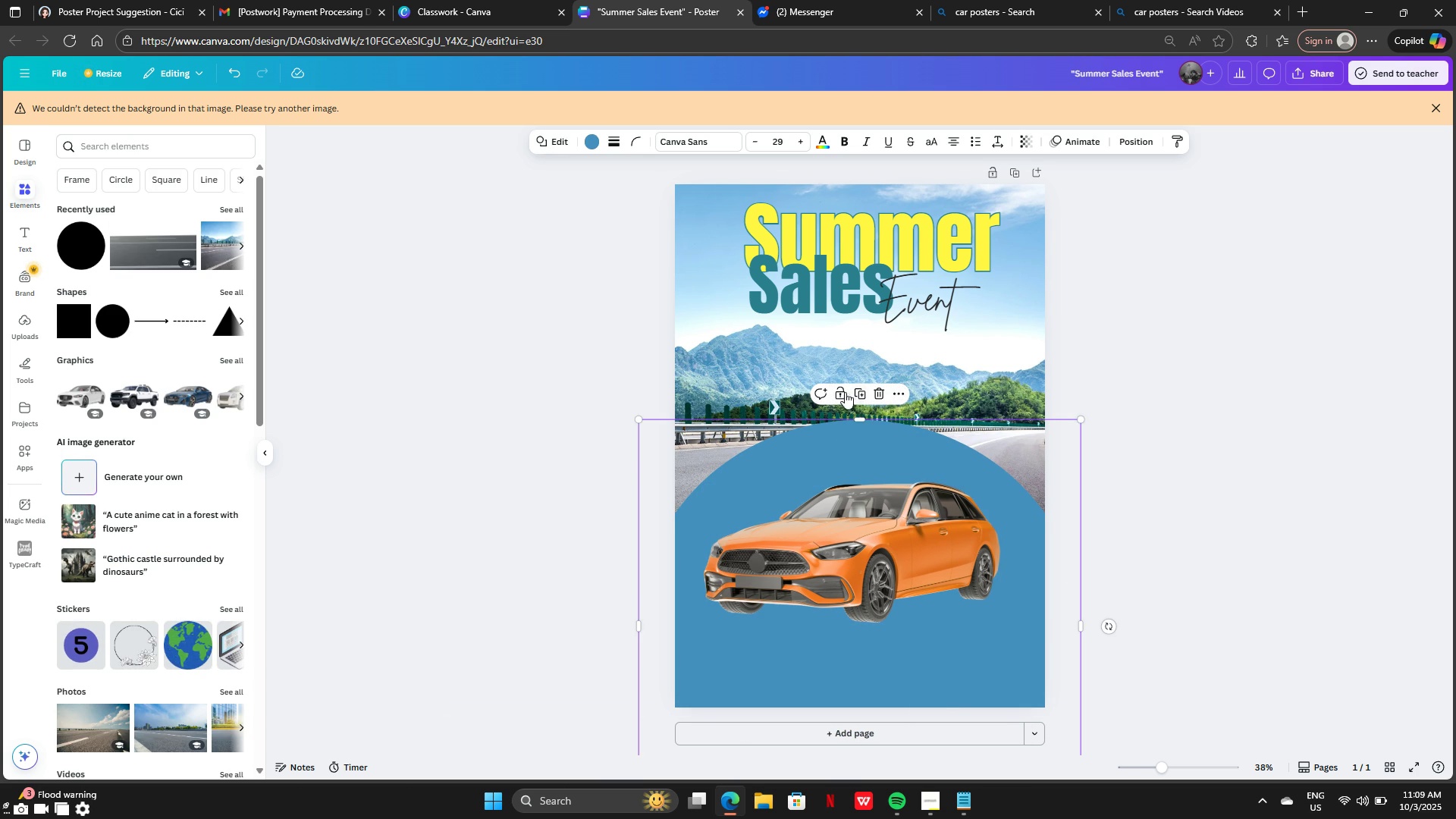 
left_click([841, 391])
 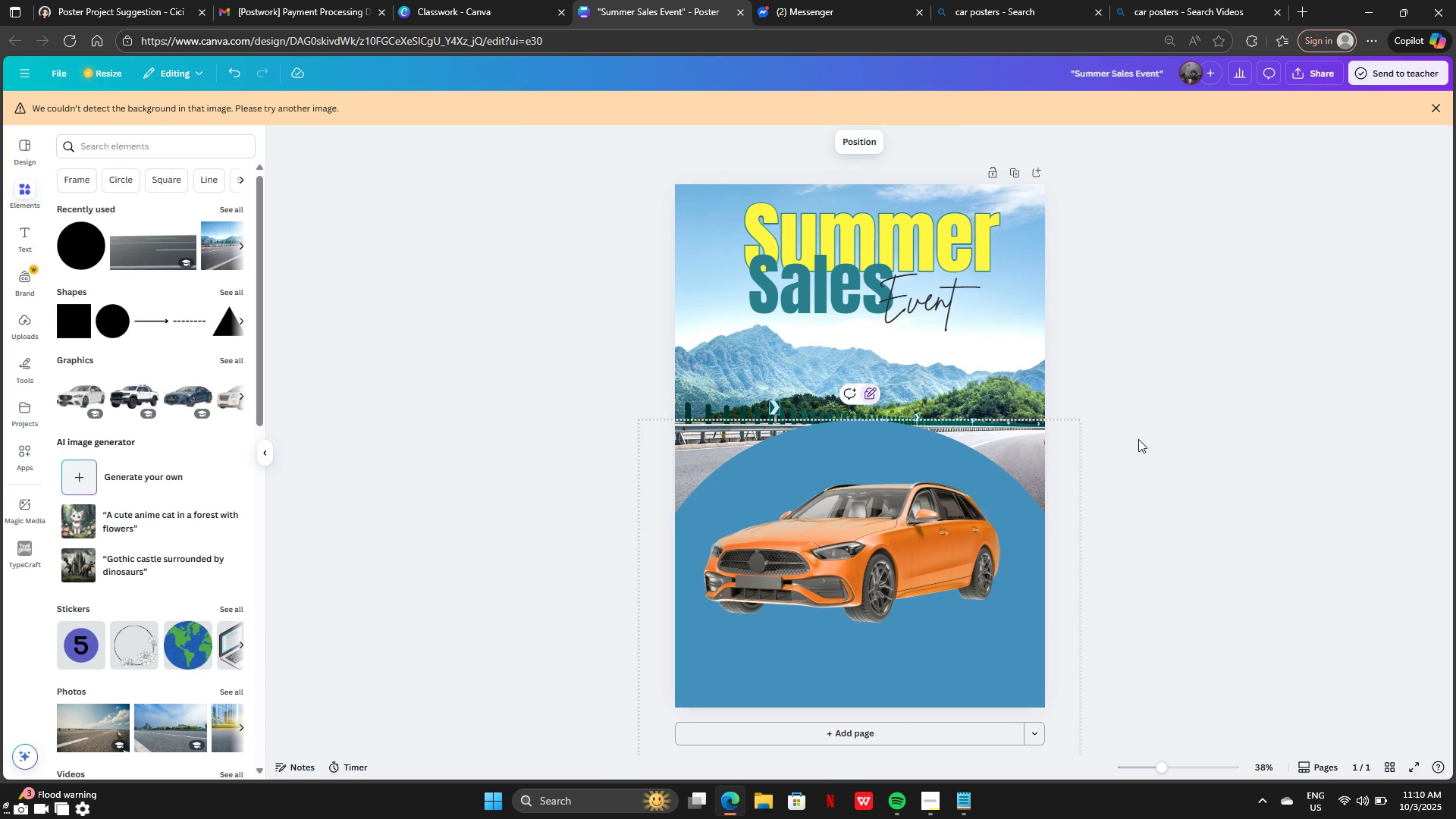 
left_click([1138, 439])
 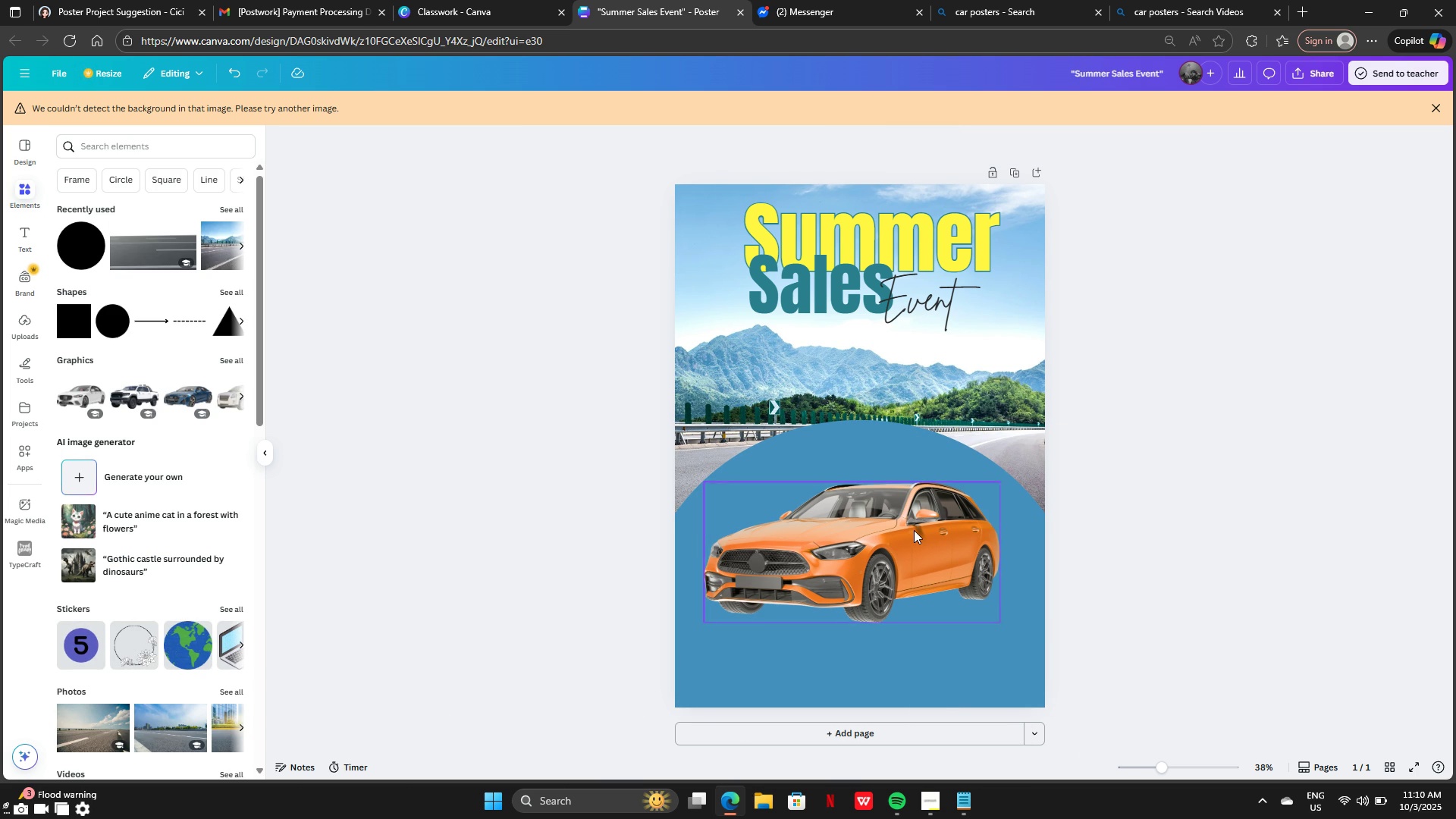 
left_click([914, 530])